 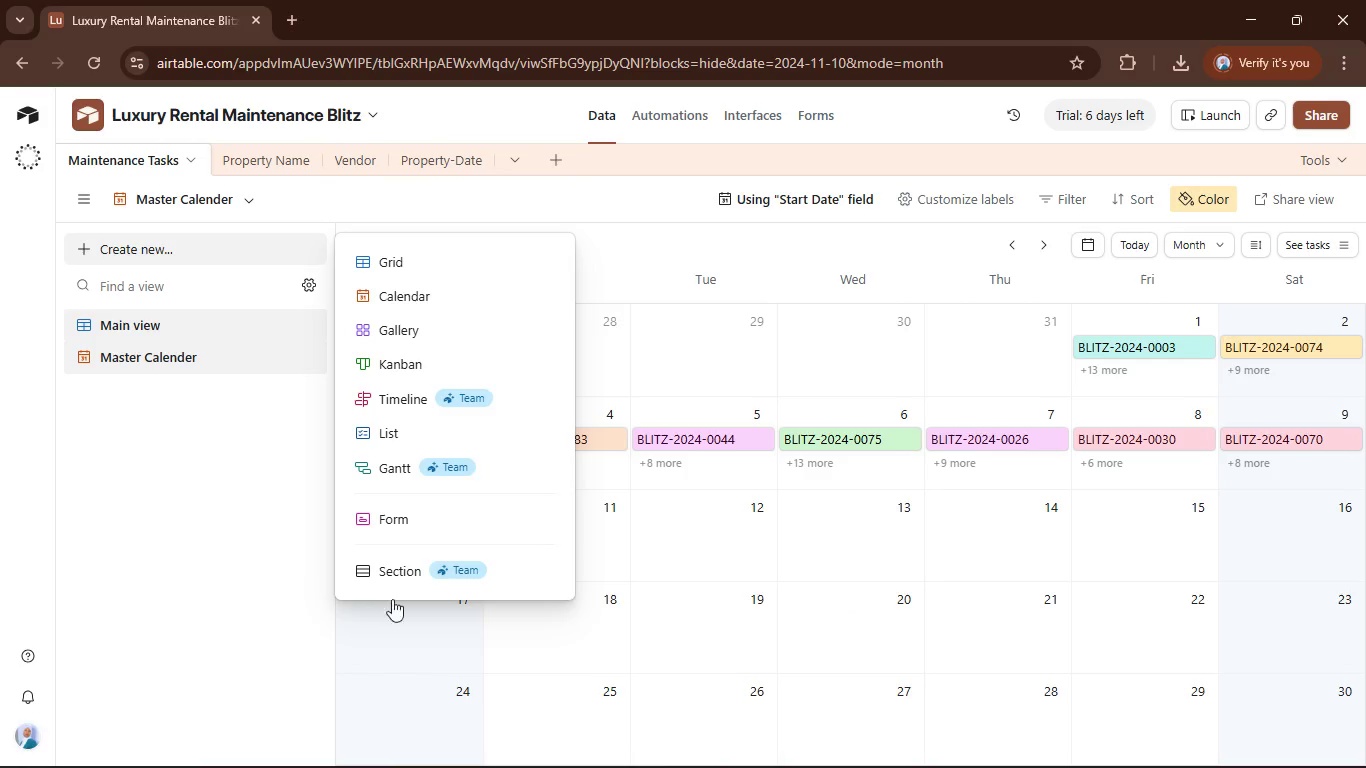 
left_click([461, 368])
 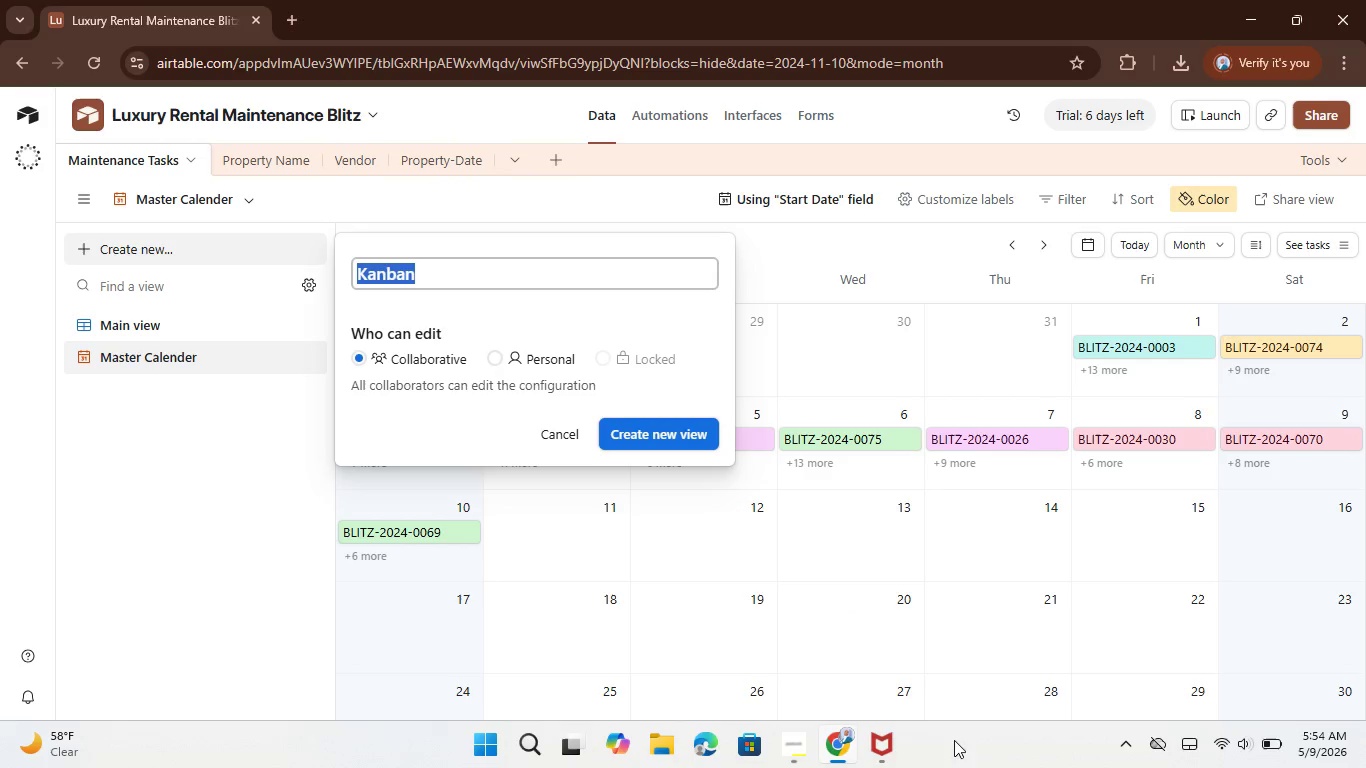 
left_click([798, 744])
 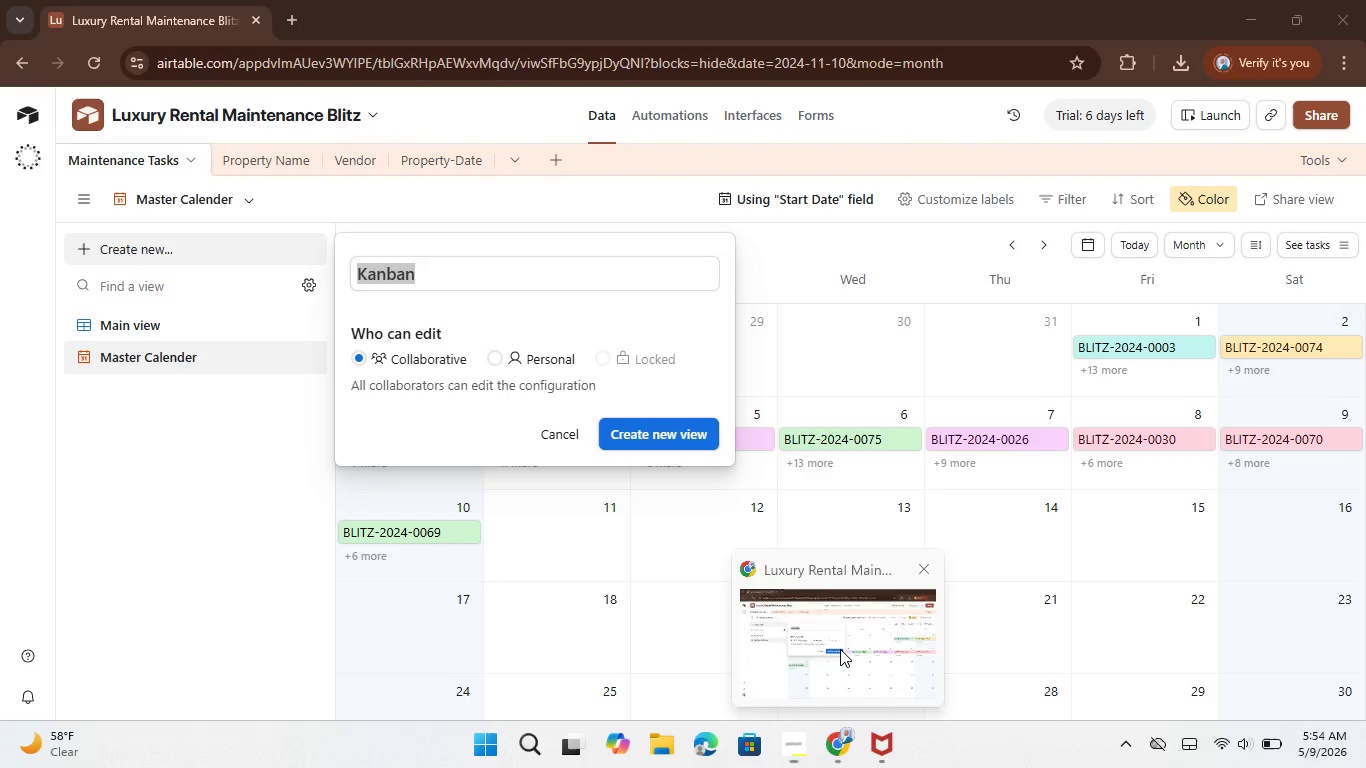 
wait(5.64)
 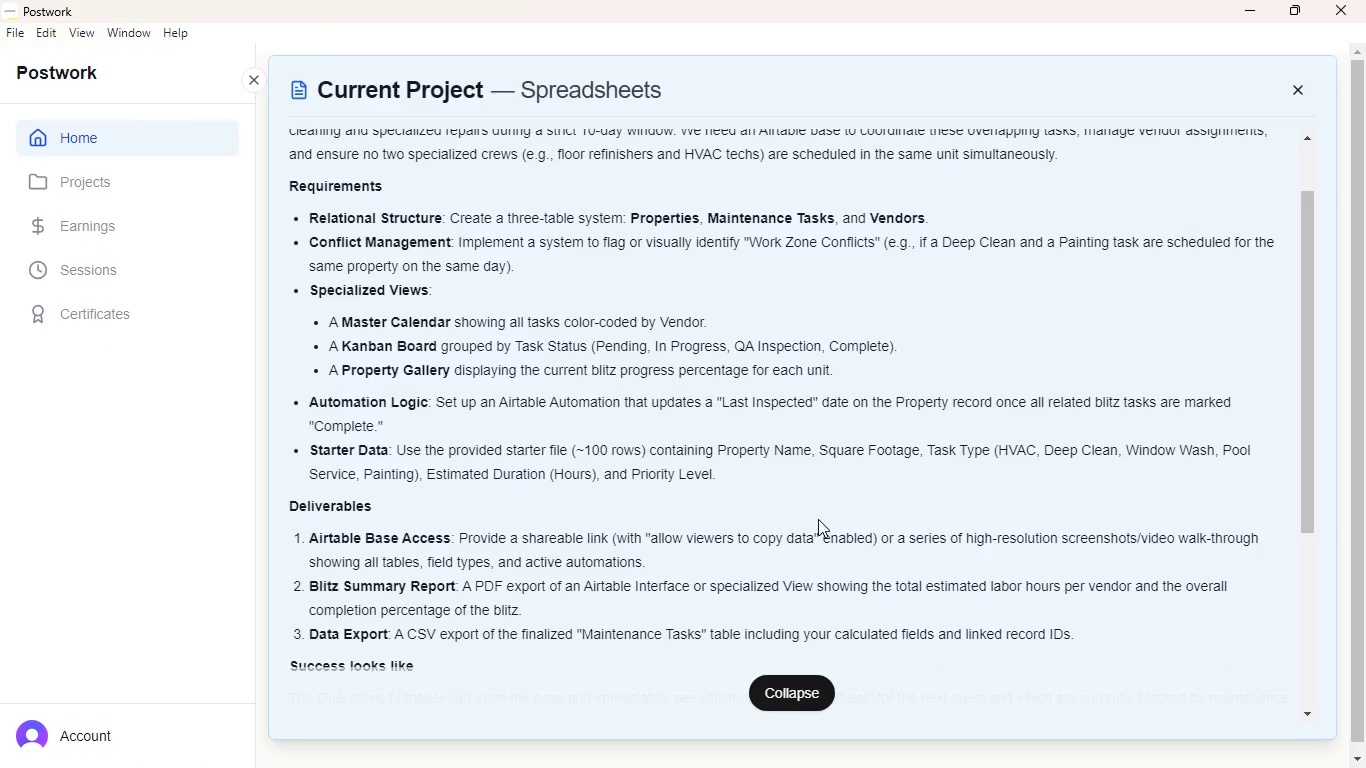 
key(ArrowLeft)
 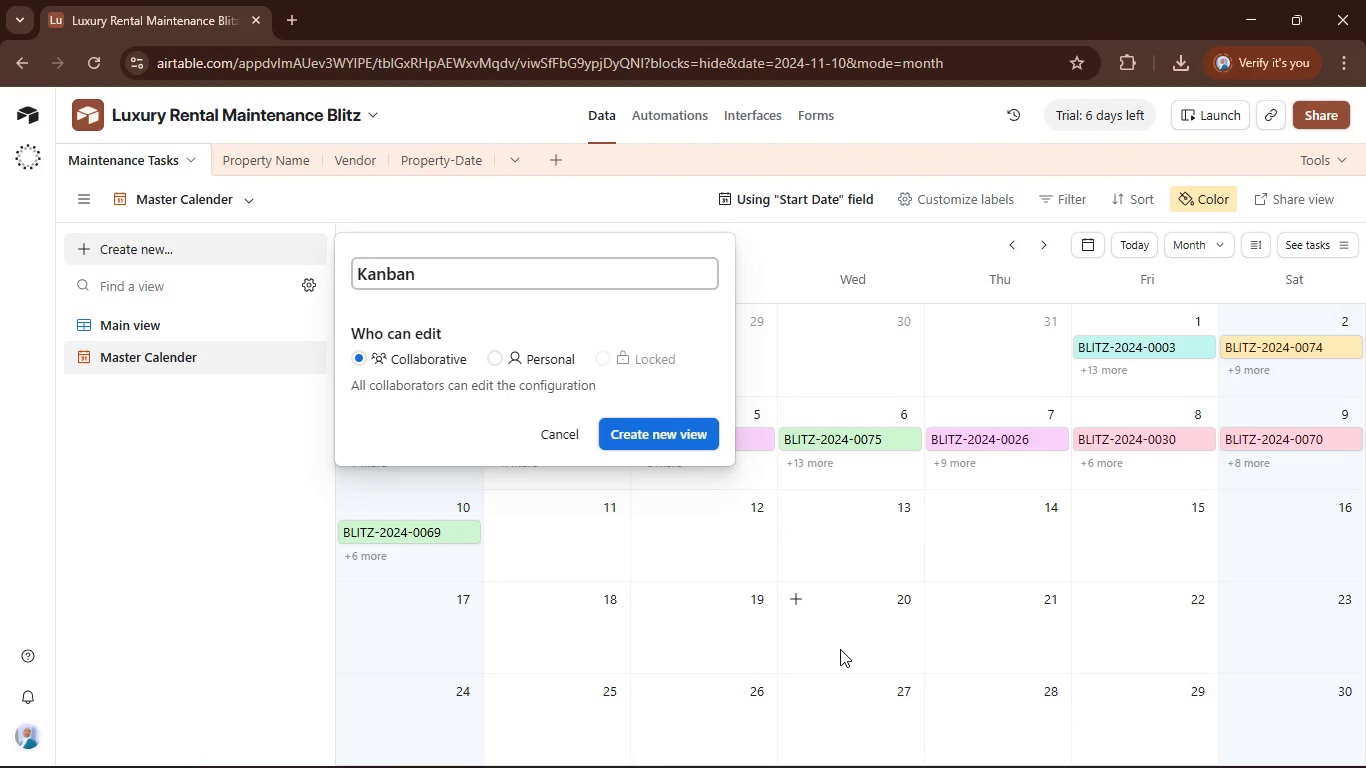 
type(Task Status )
 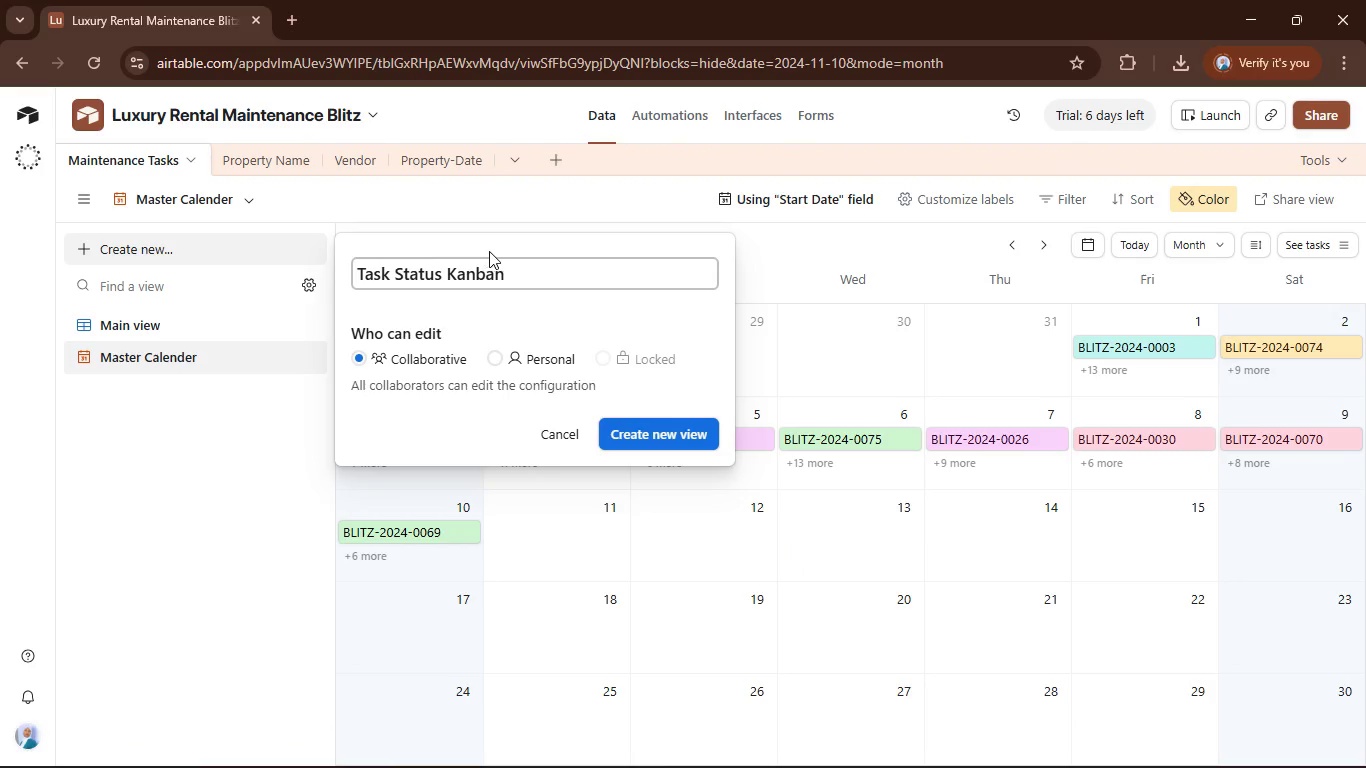 
double_click([480, 272])
 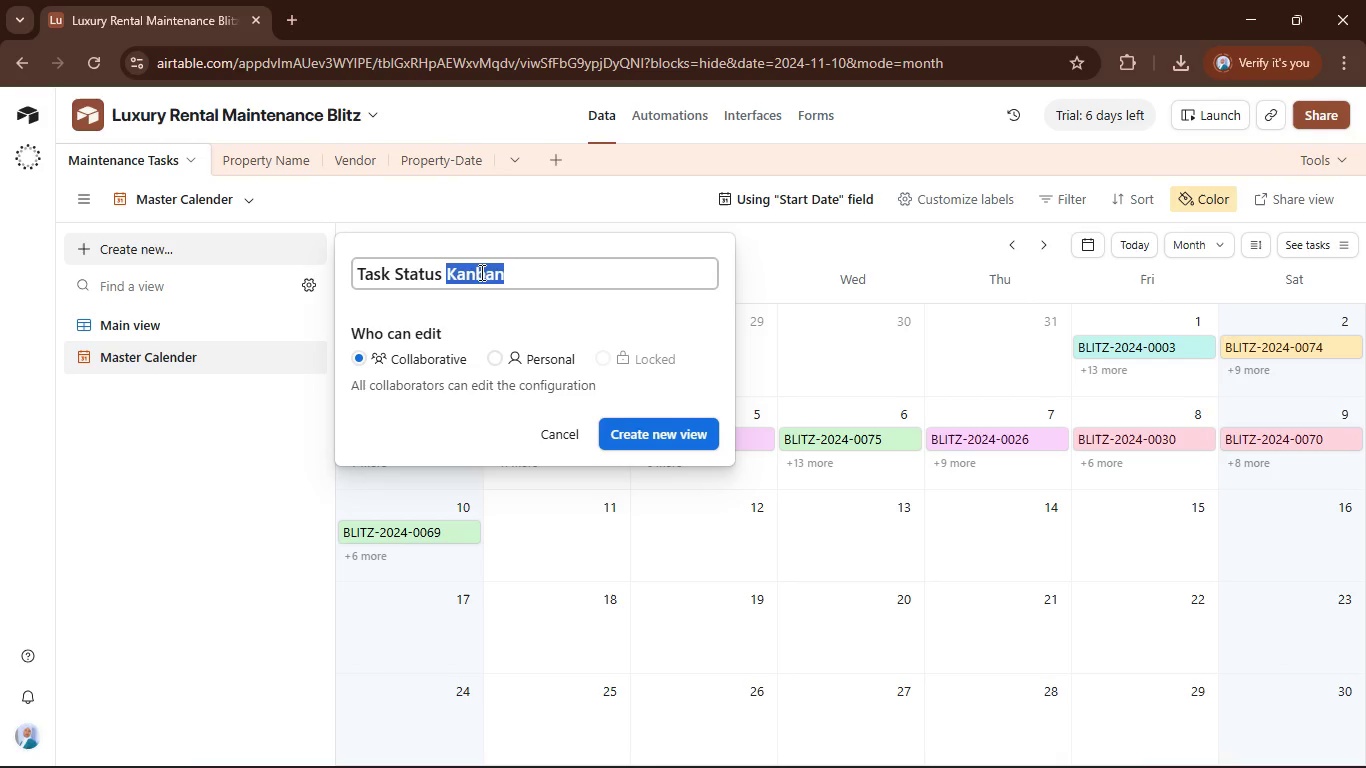 
key(Backspace)
 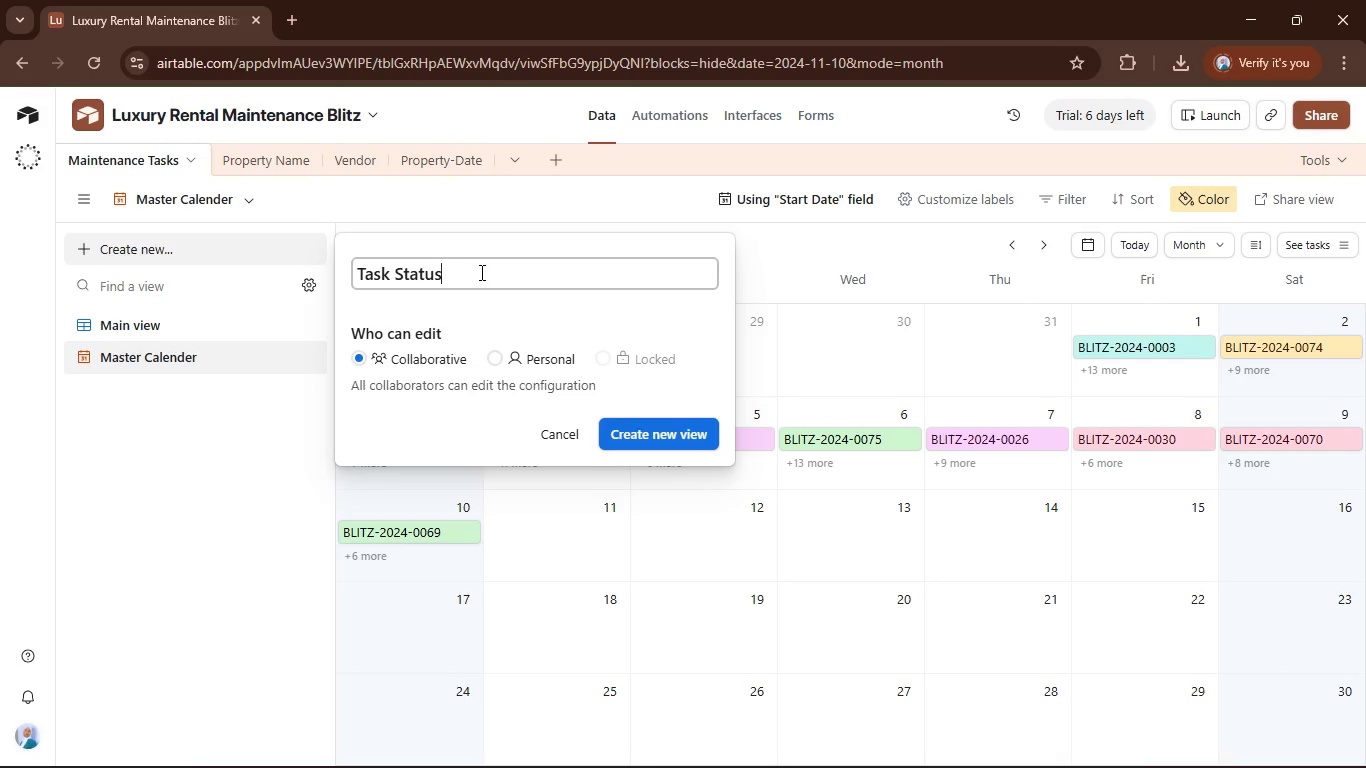 
key(Backspace)
 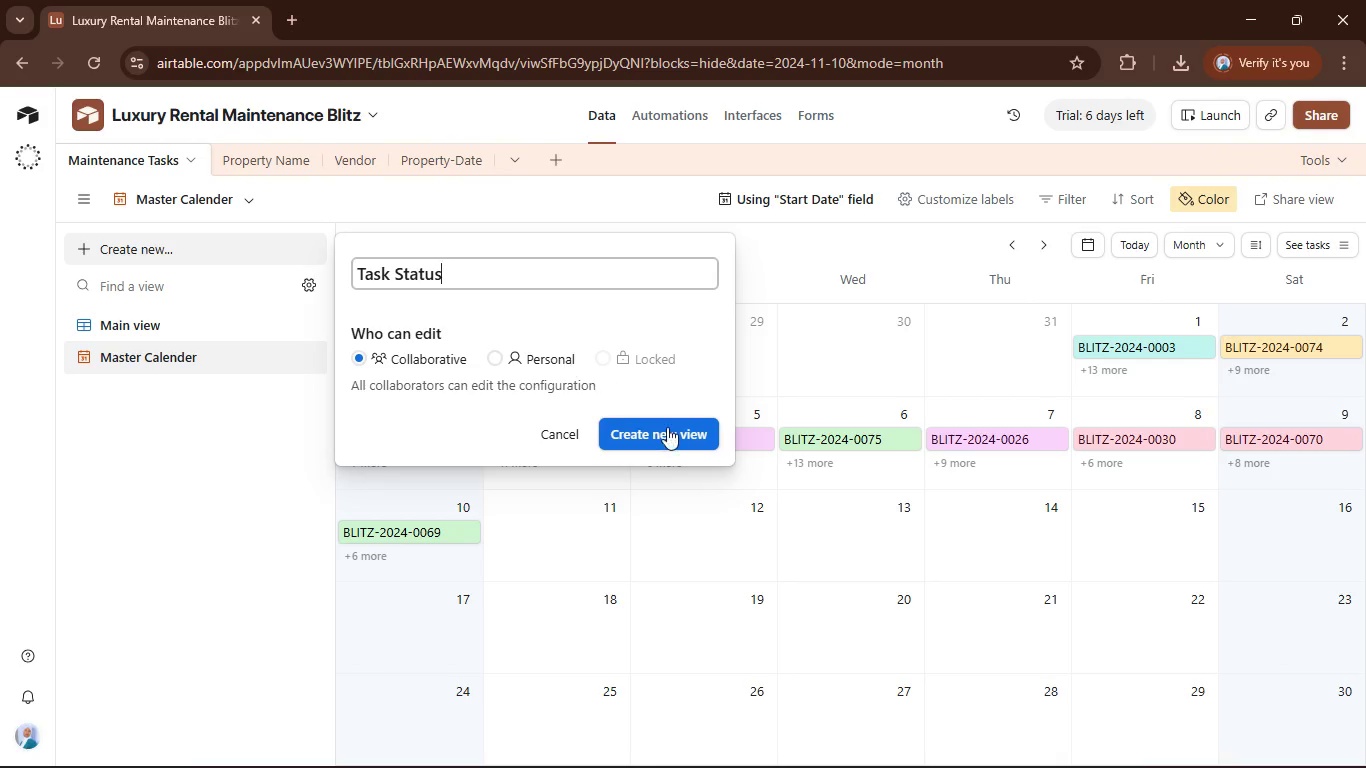 
left_click([664, 430])
 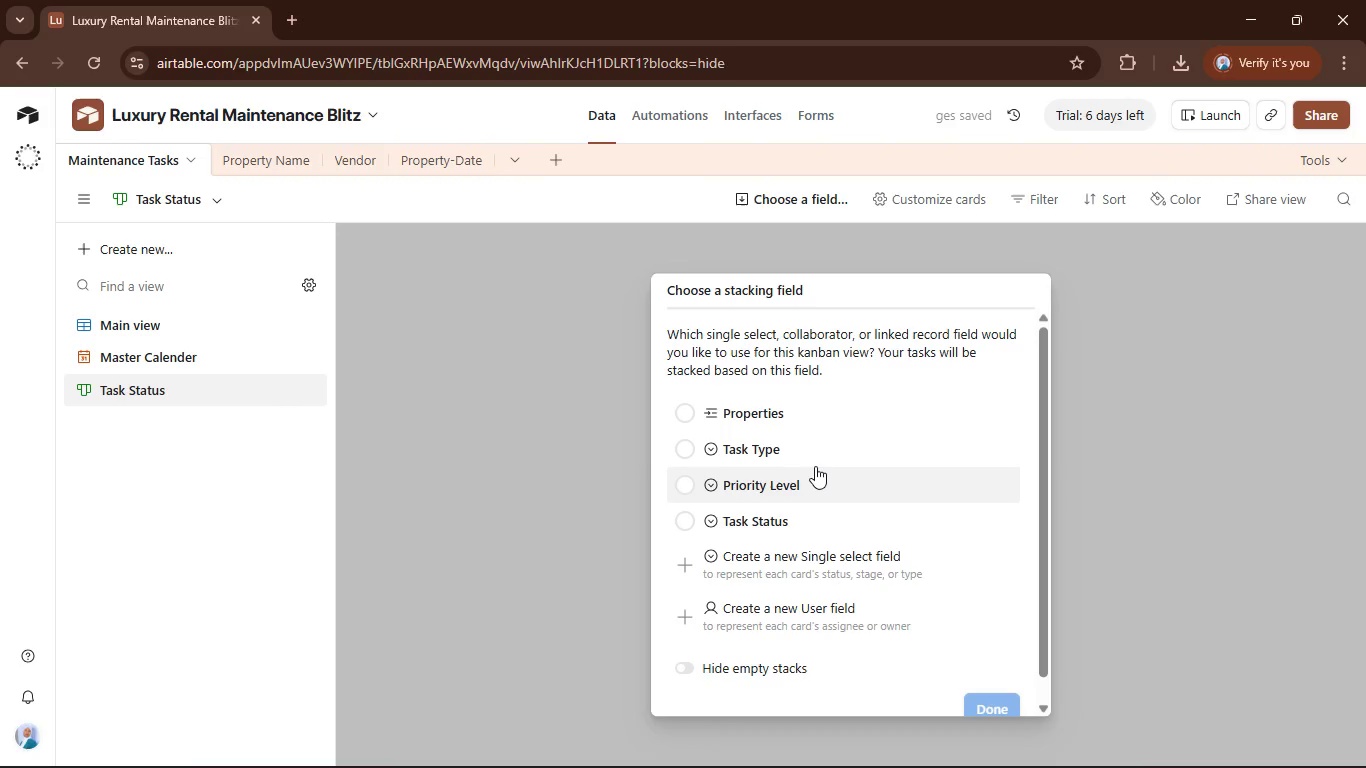 
wait(5.52)
 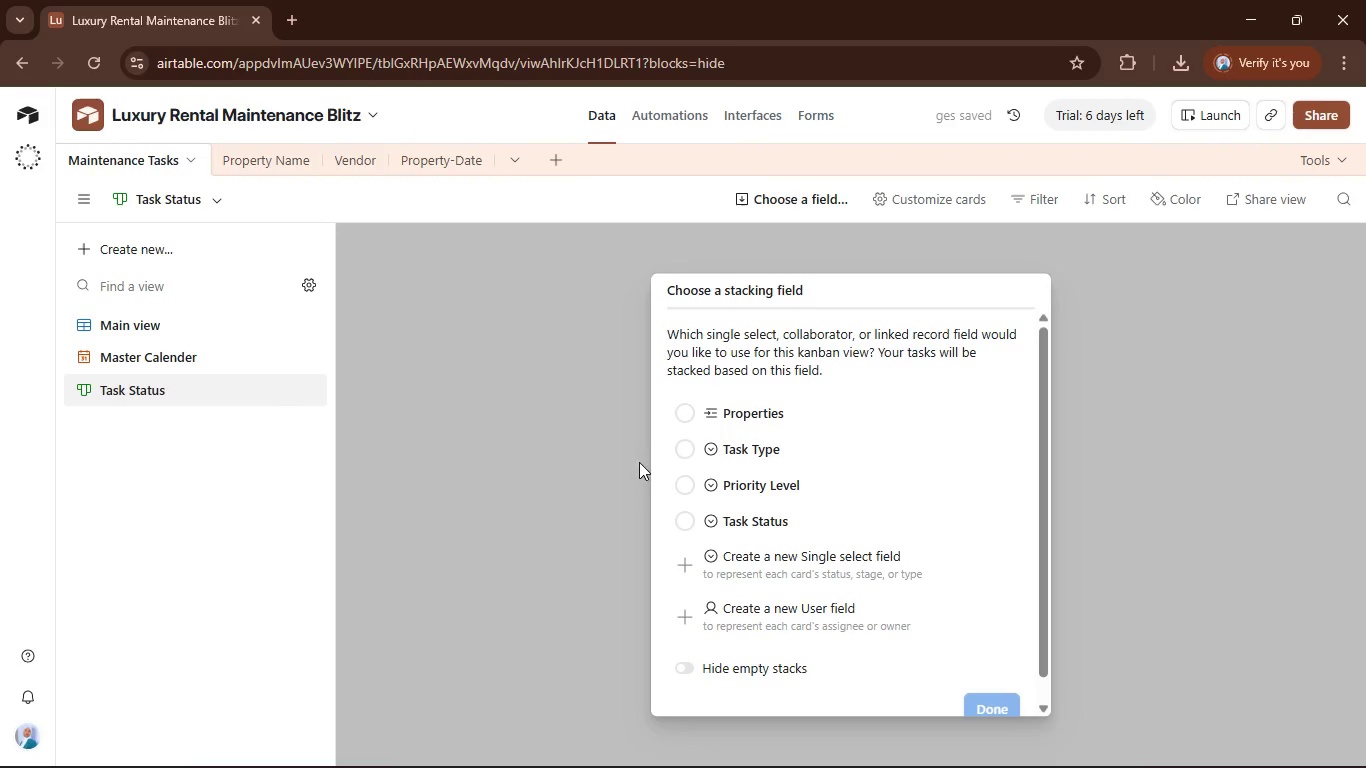 
left_click([800, 520])
 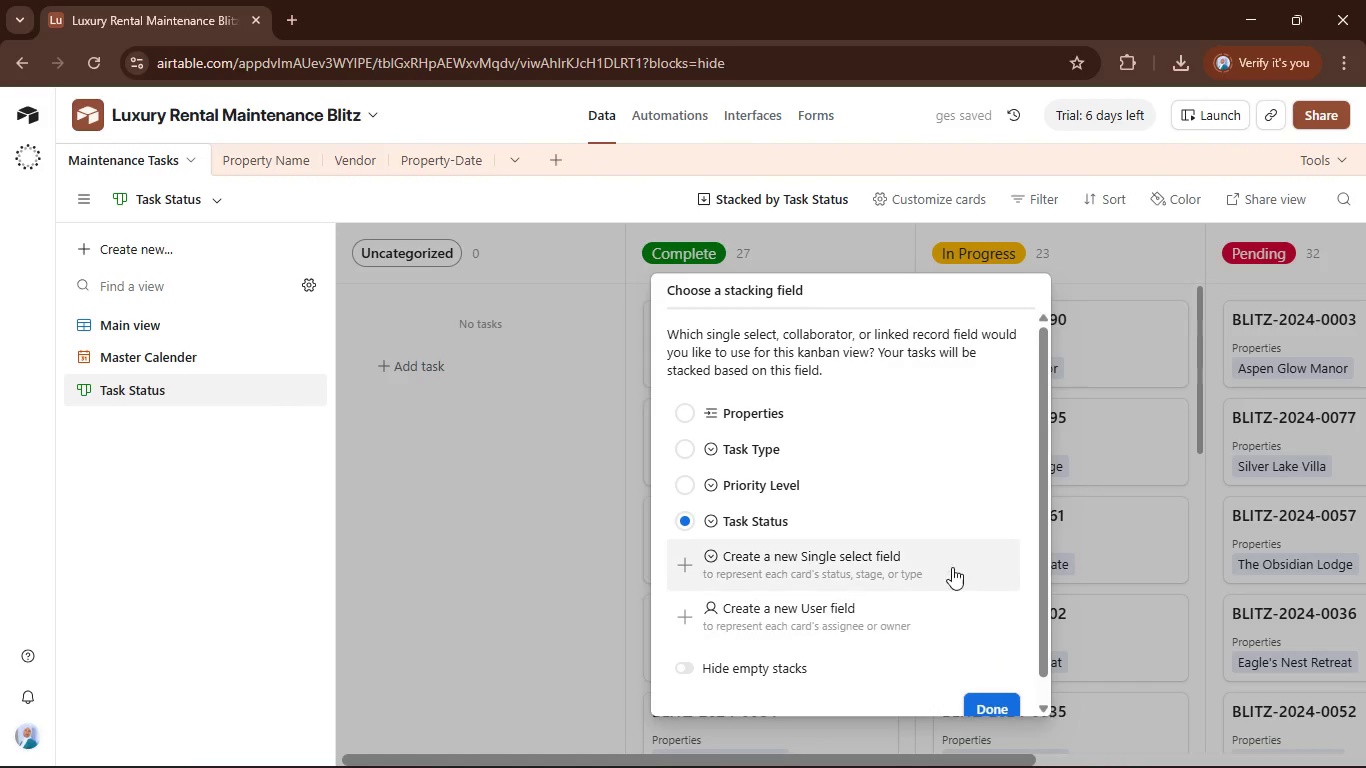 
scroll: coordinate [1010, 638], scroll_direction: down, amount: 3.0
 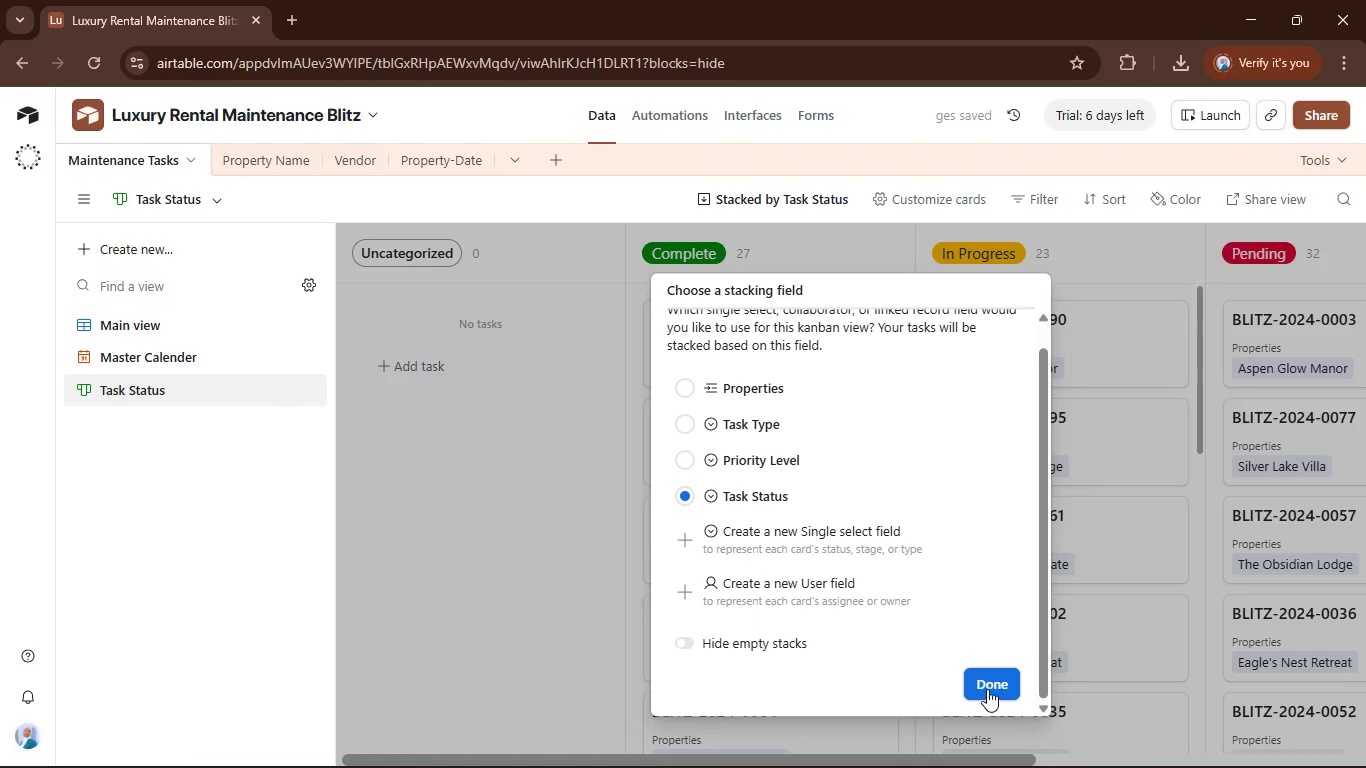 
left_click([989, 679])
 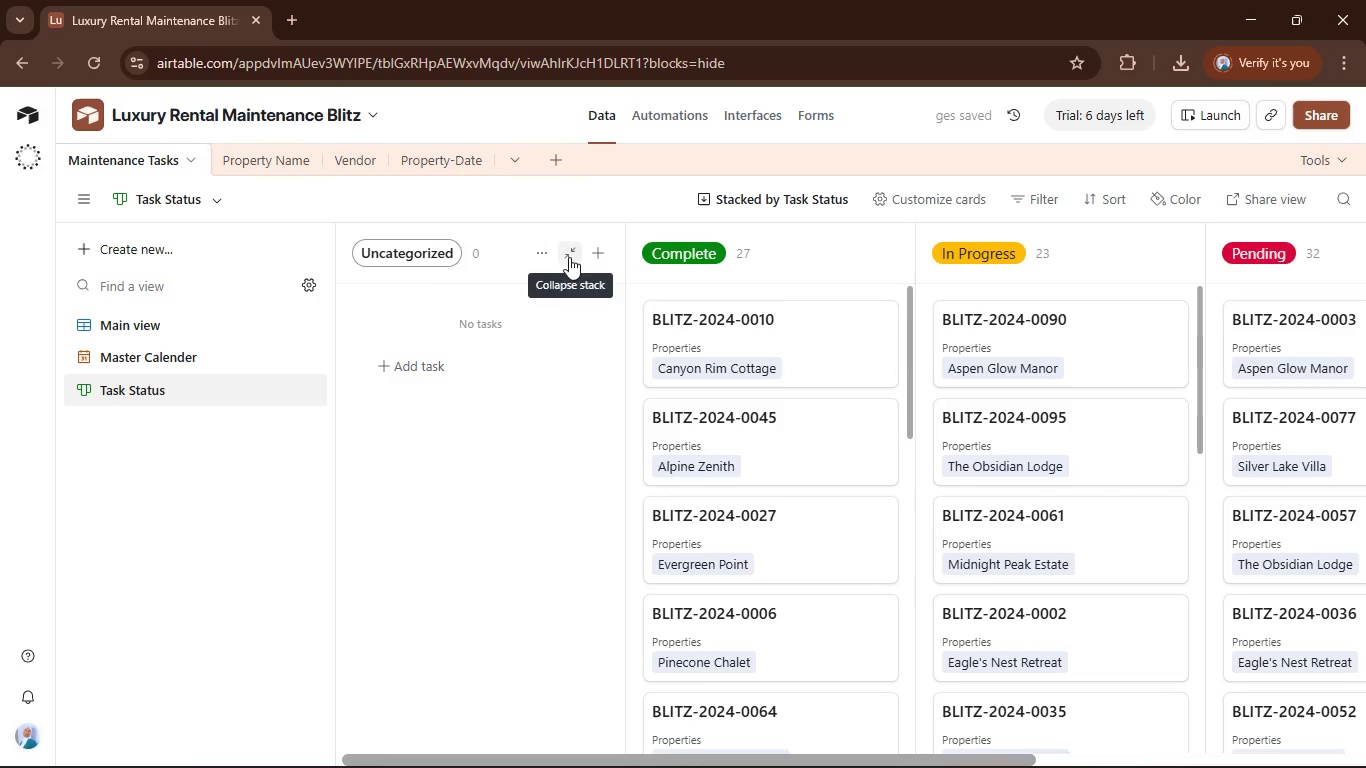 
left_click([393, 252])
 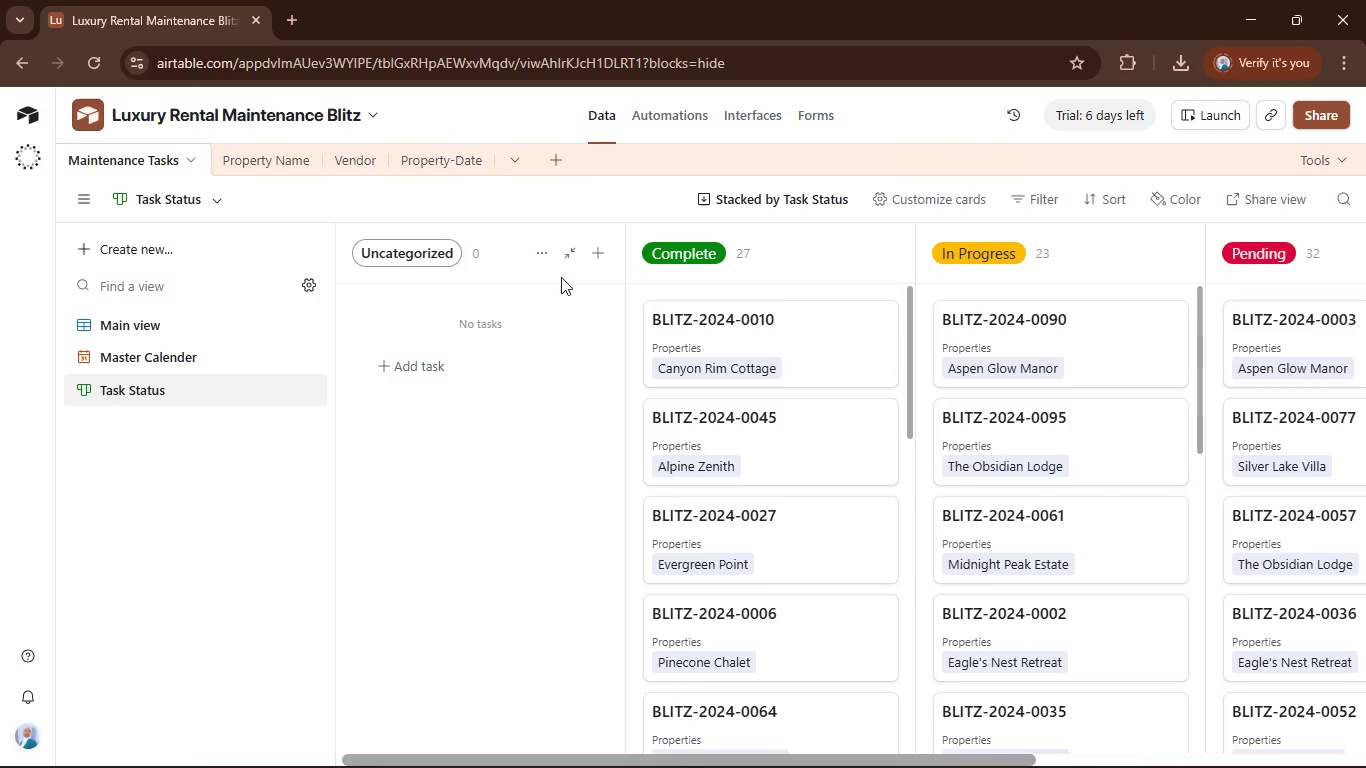 
left_click([571, 258])
 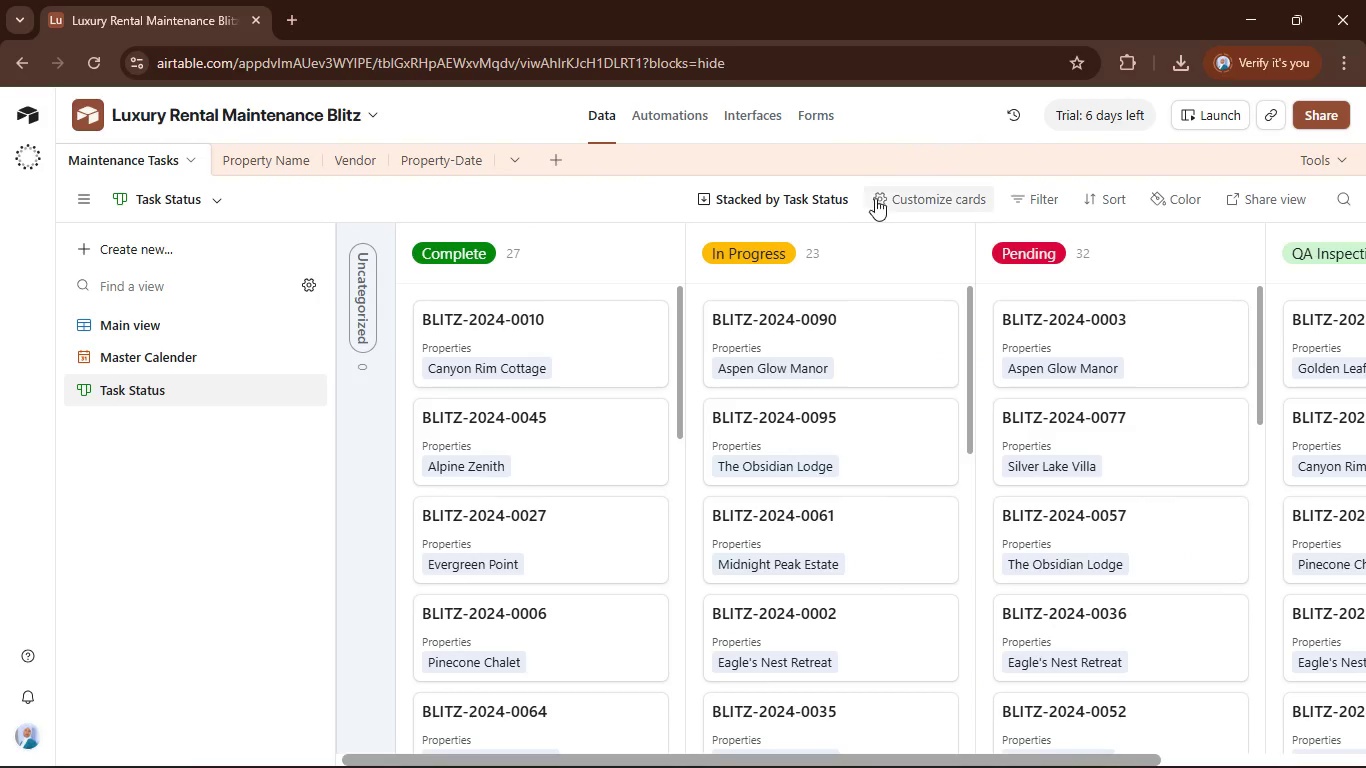 
wait(5.09)
 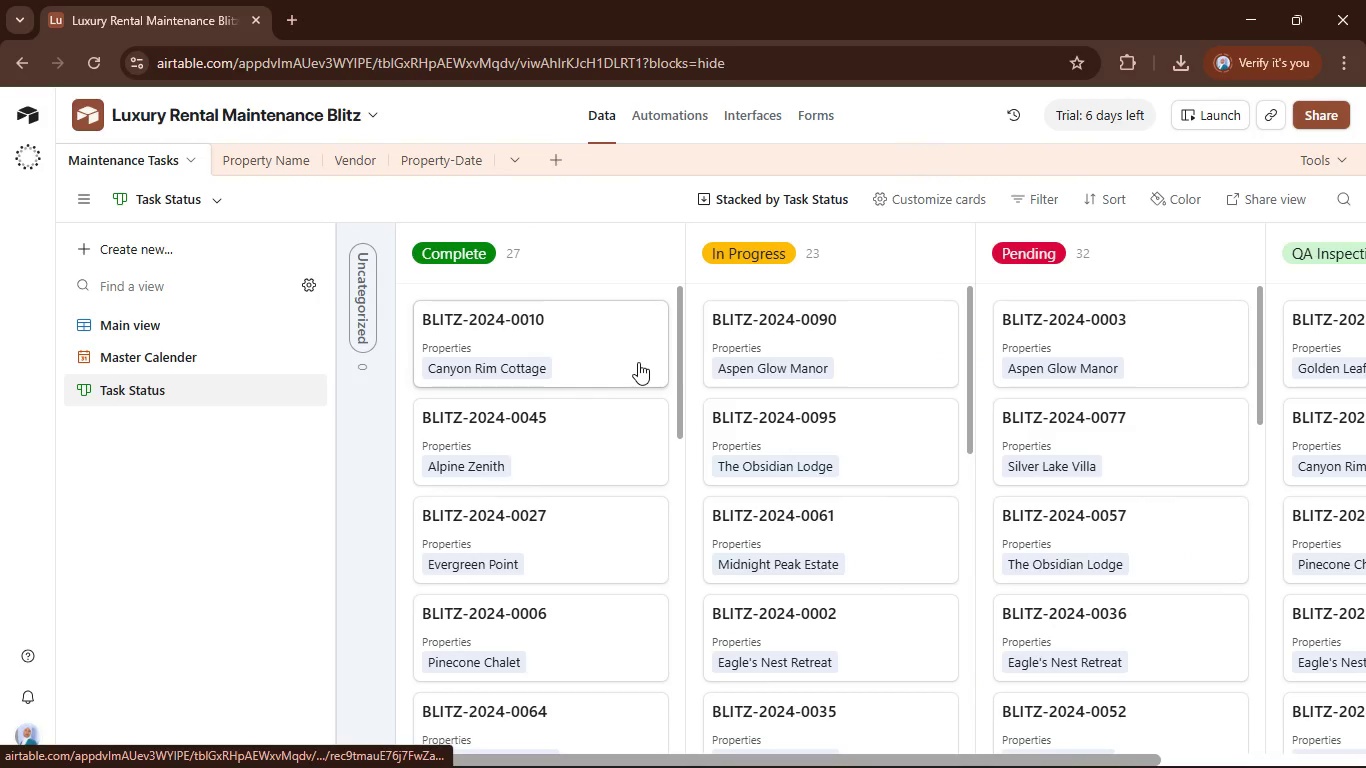 
left_click([962, 203])
 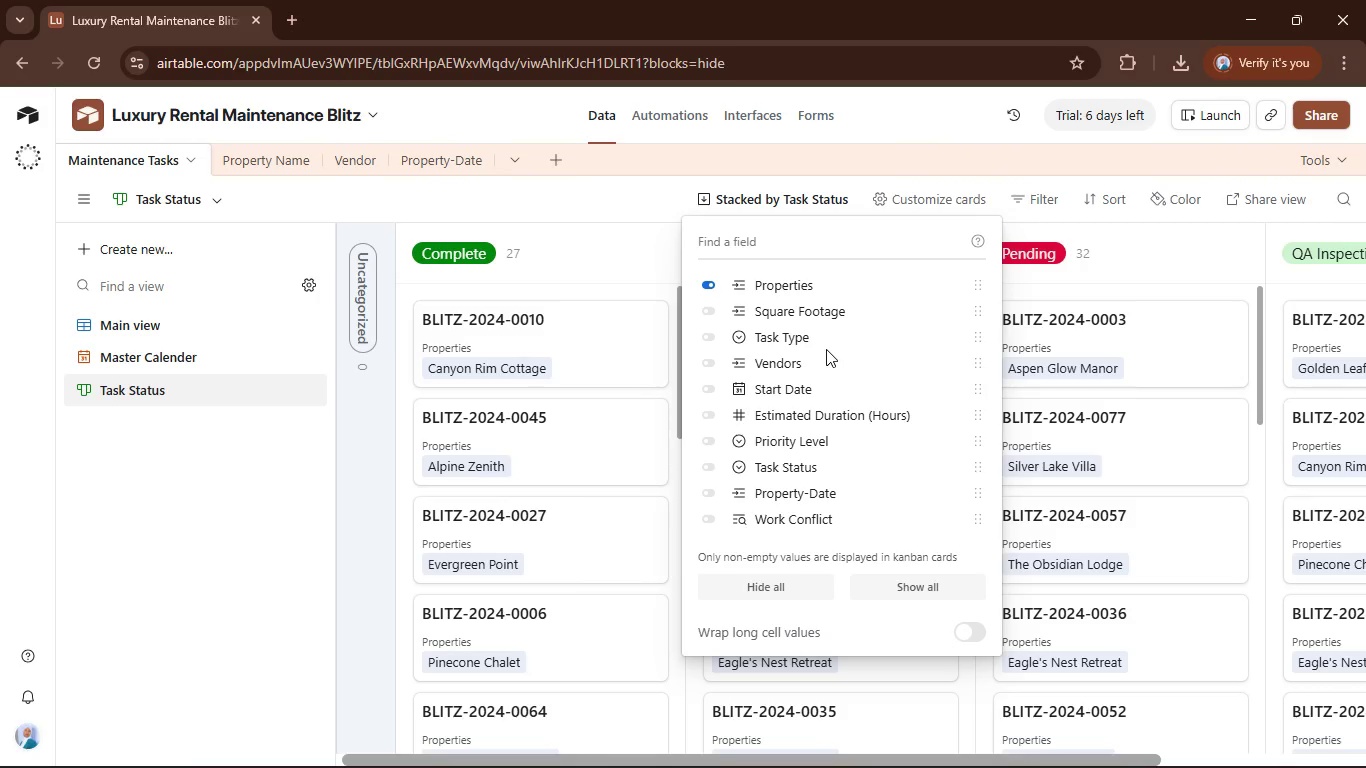 
wait(5.56)
 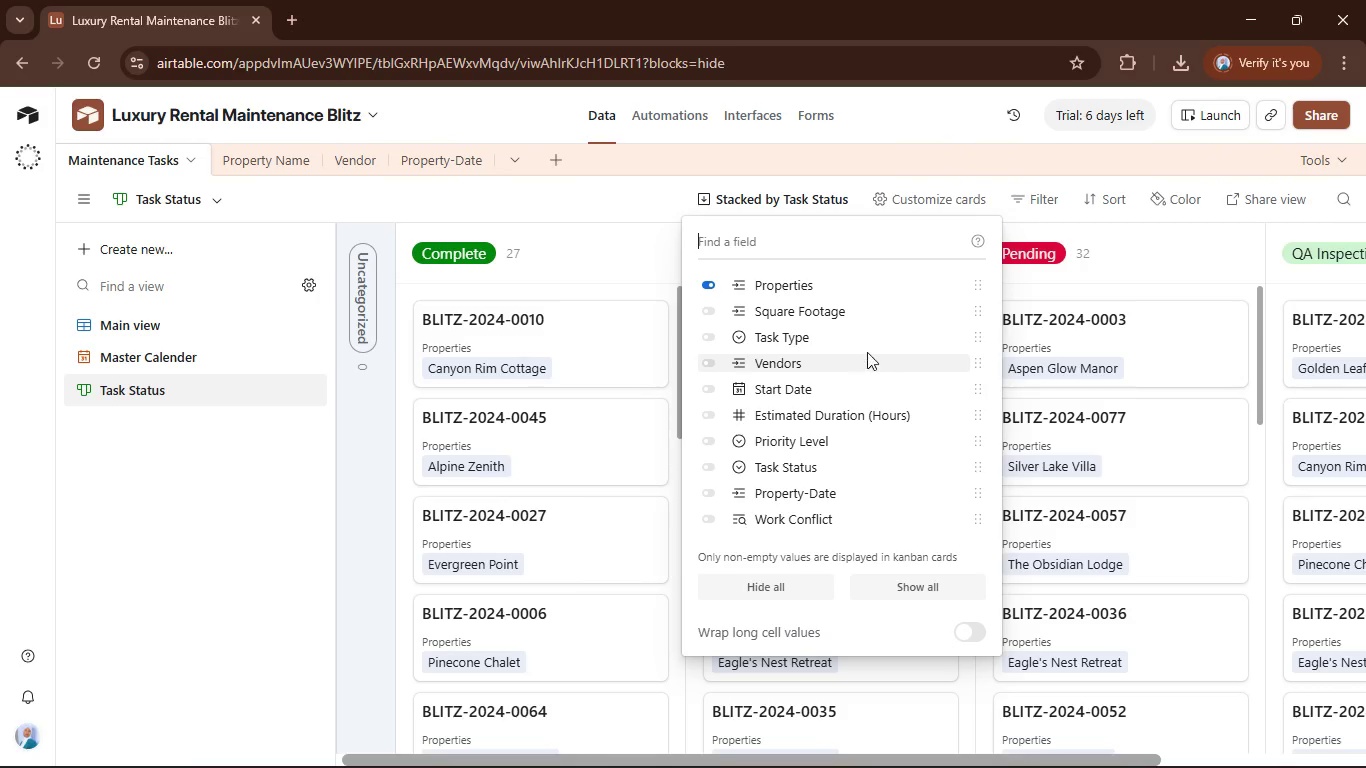 
left_click([706, 338])
 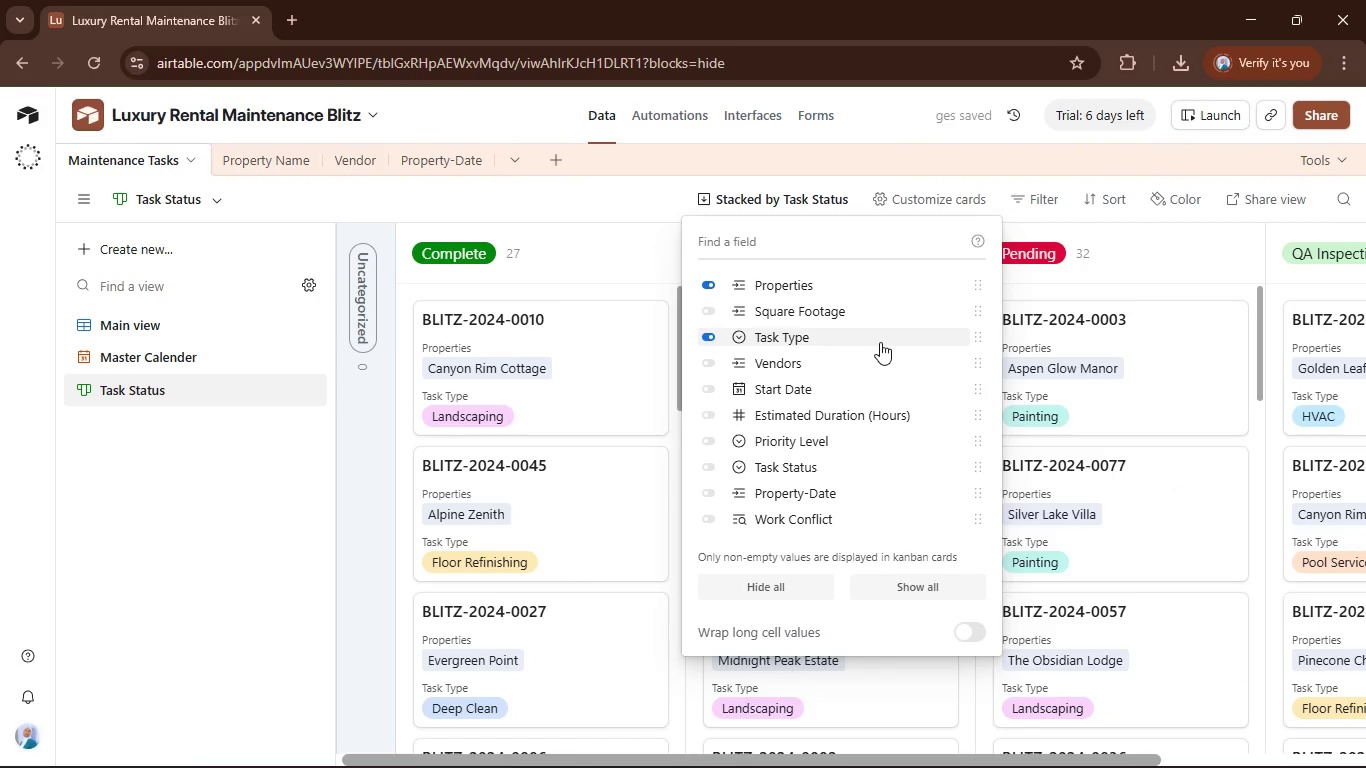 
scroll: coordinate [878, 347], scroll_direction: down, amount: 1.0
 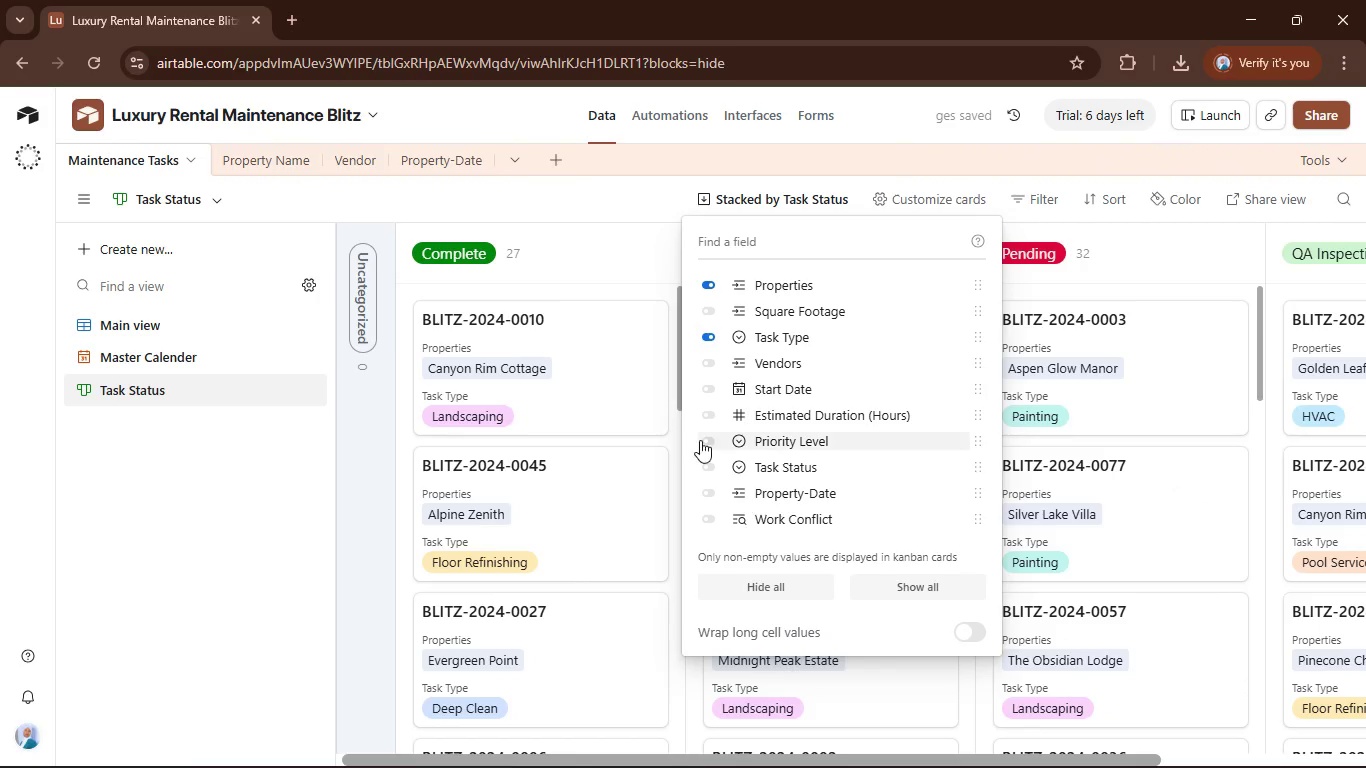 
left_click([702, 440])
 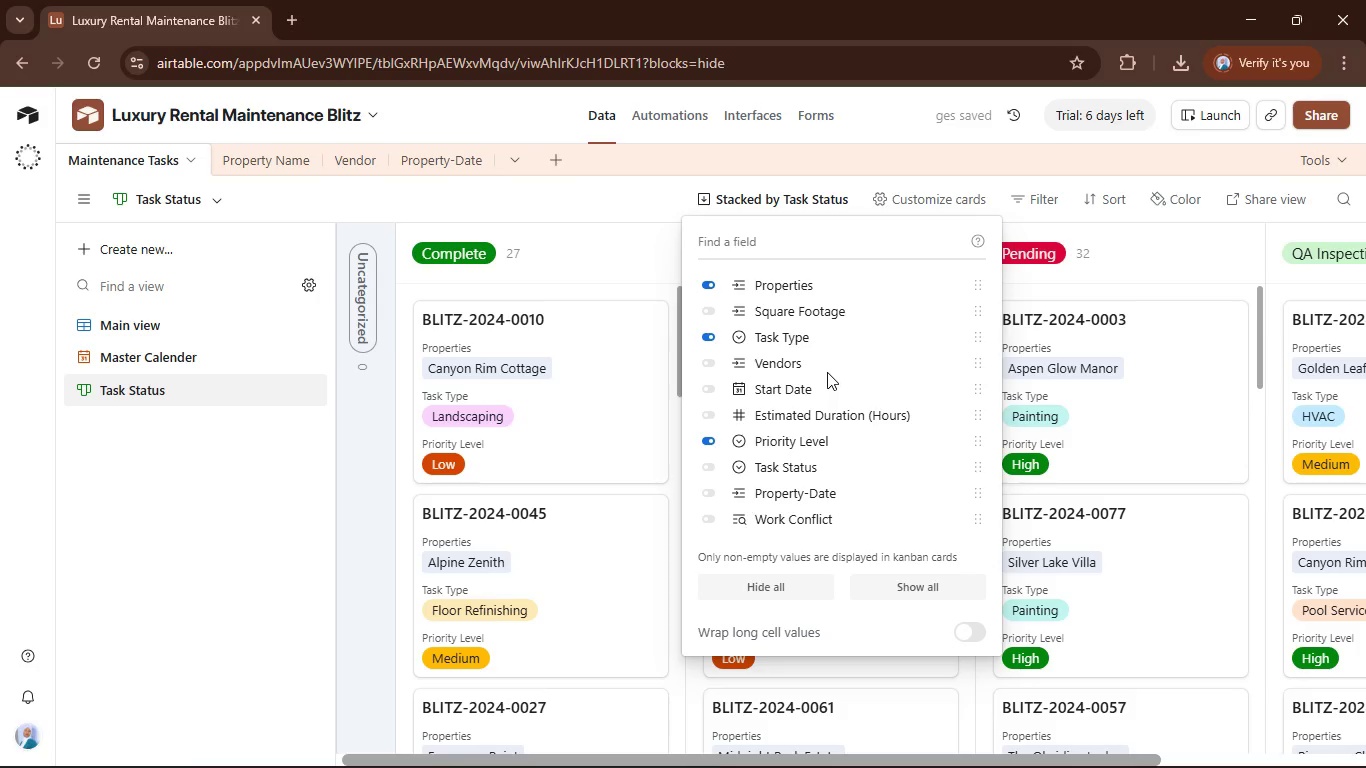 
scroll: coordinate [821, 380], scroll_direction: down, amount: 1.0
 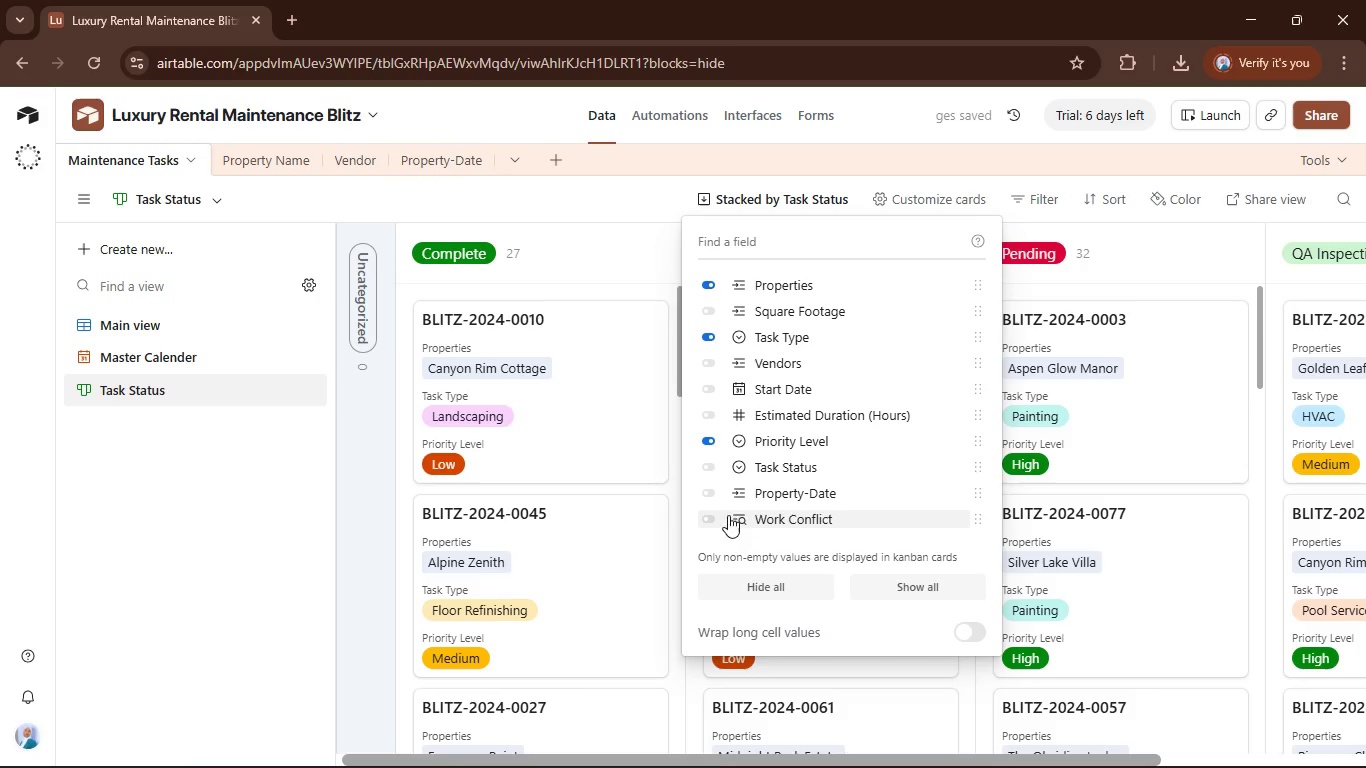 
mouse_move([702, 500])
 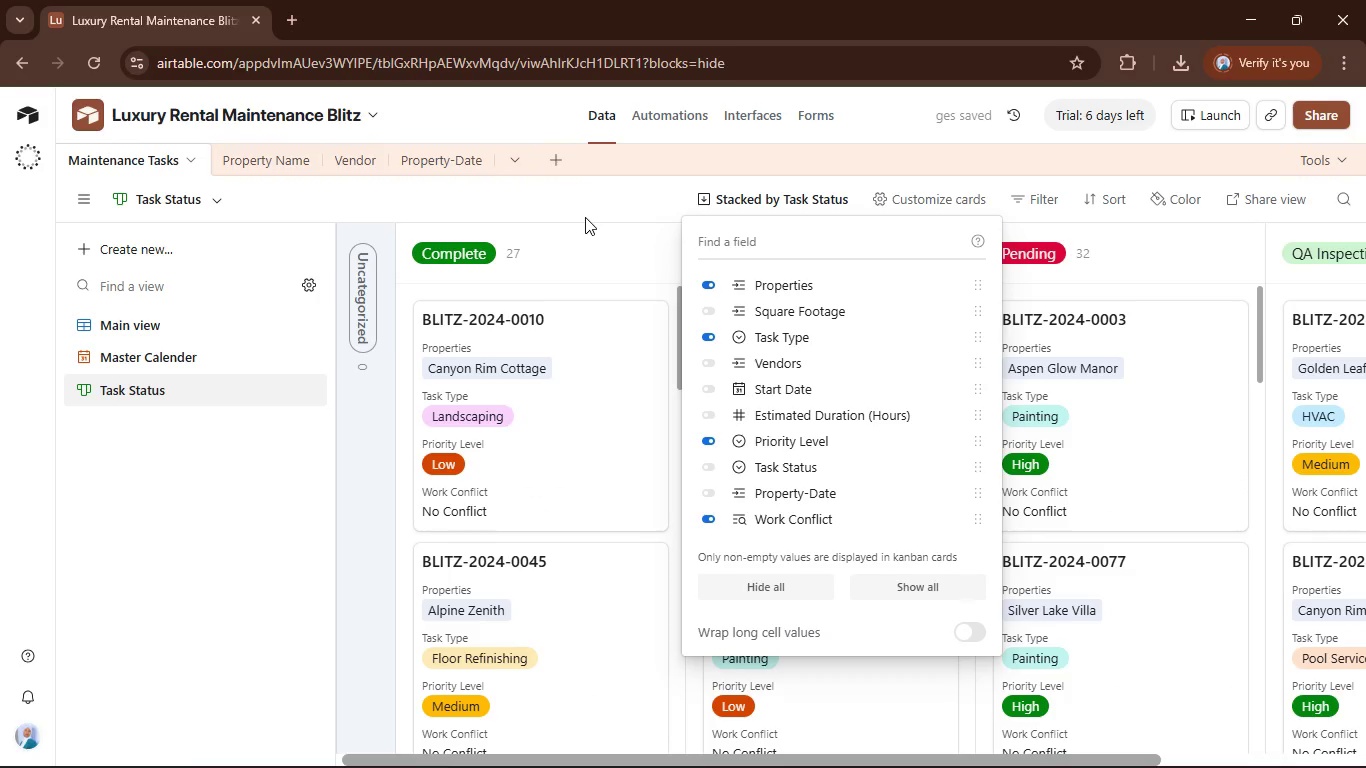 
left_click([585, 217])
 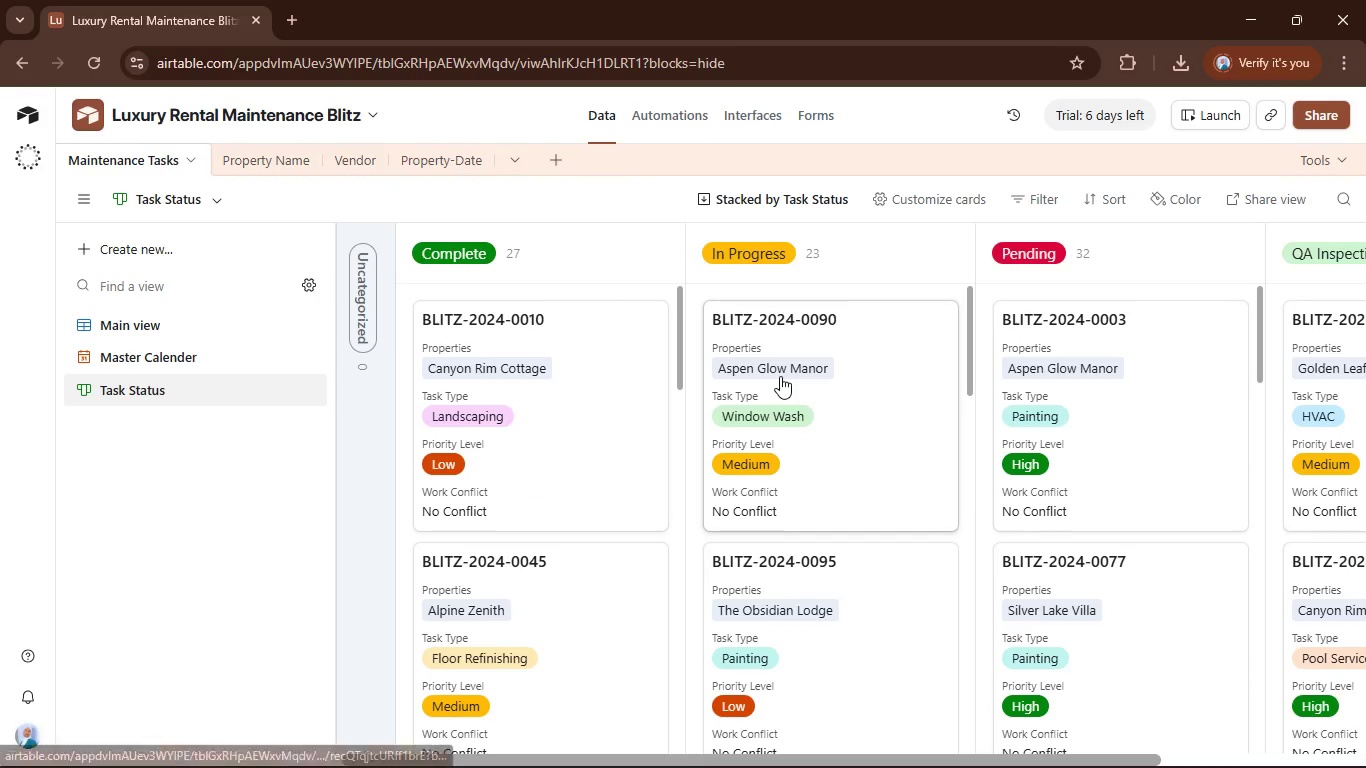 
scroll: coordinate [780, 388], scroll_direction: down, amount: 1.0
 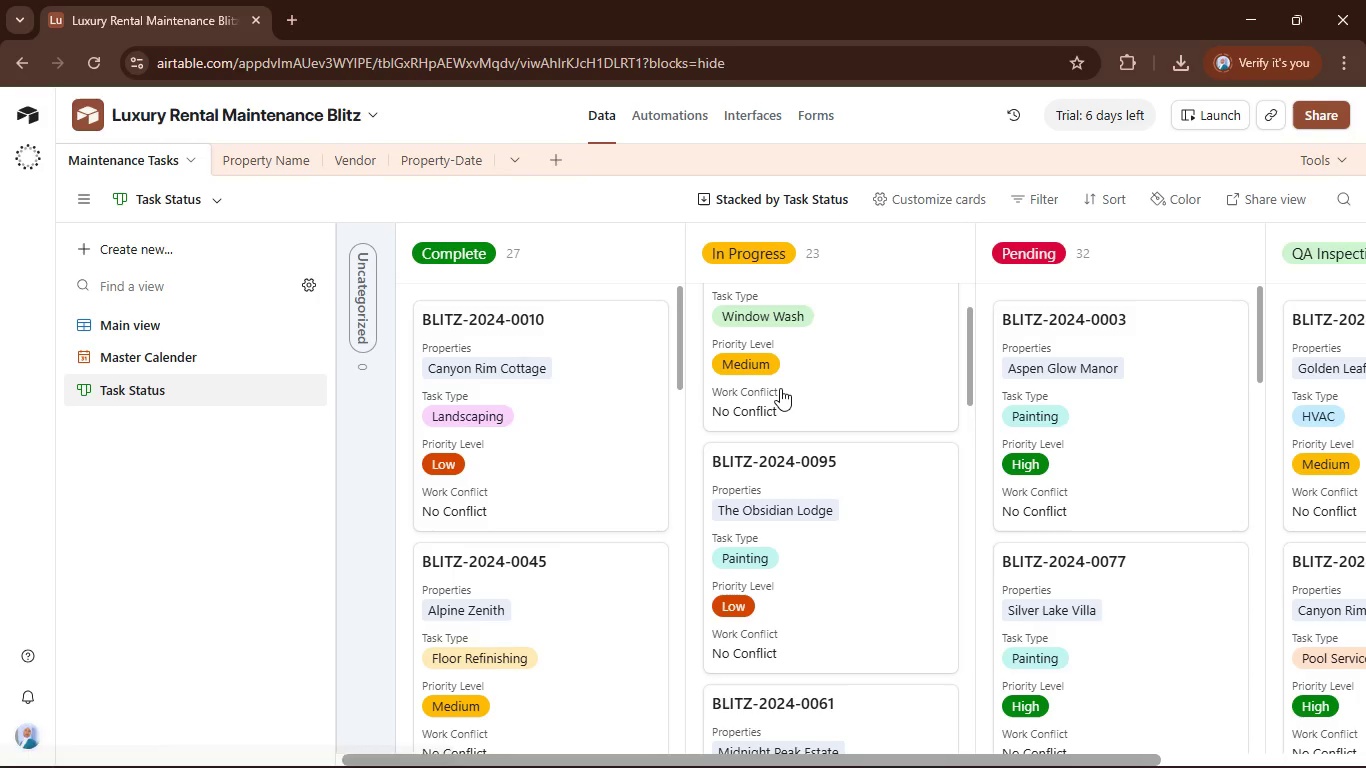 
scroll: coordinate [780, 388], scroll_direction: up, amount: 3.0